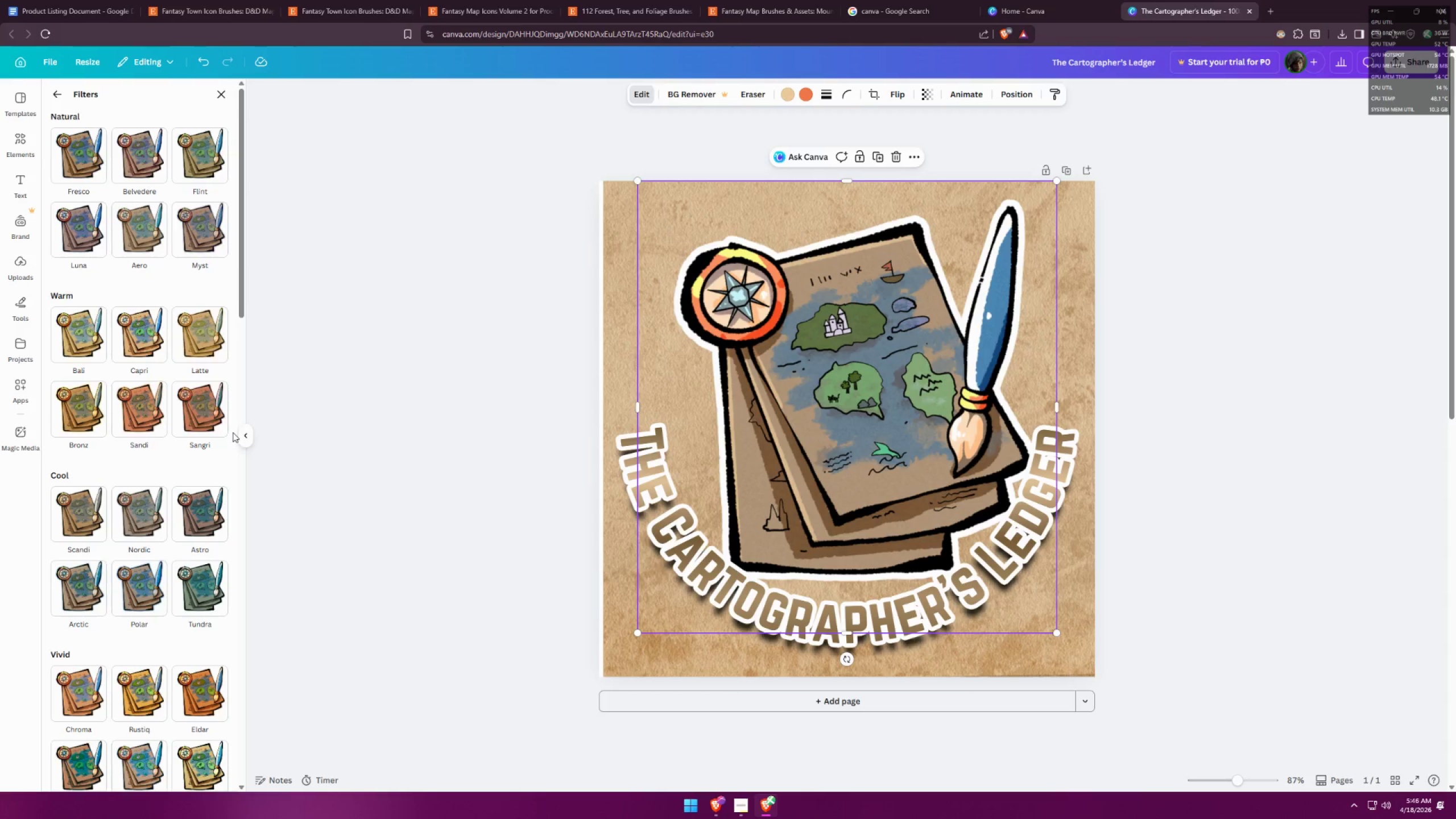 
scroll: coordinate [150, 449], scroll_direction: down, amount: 14.0
 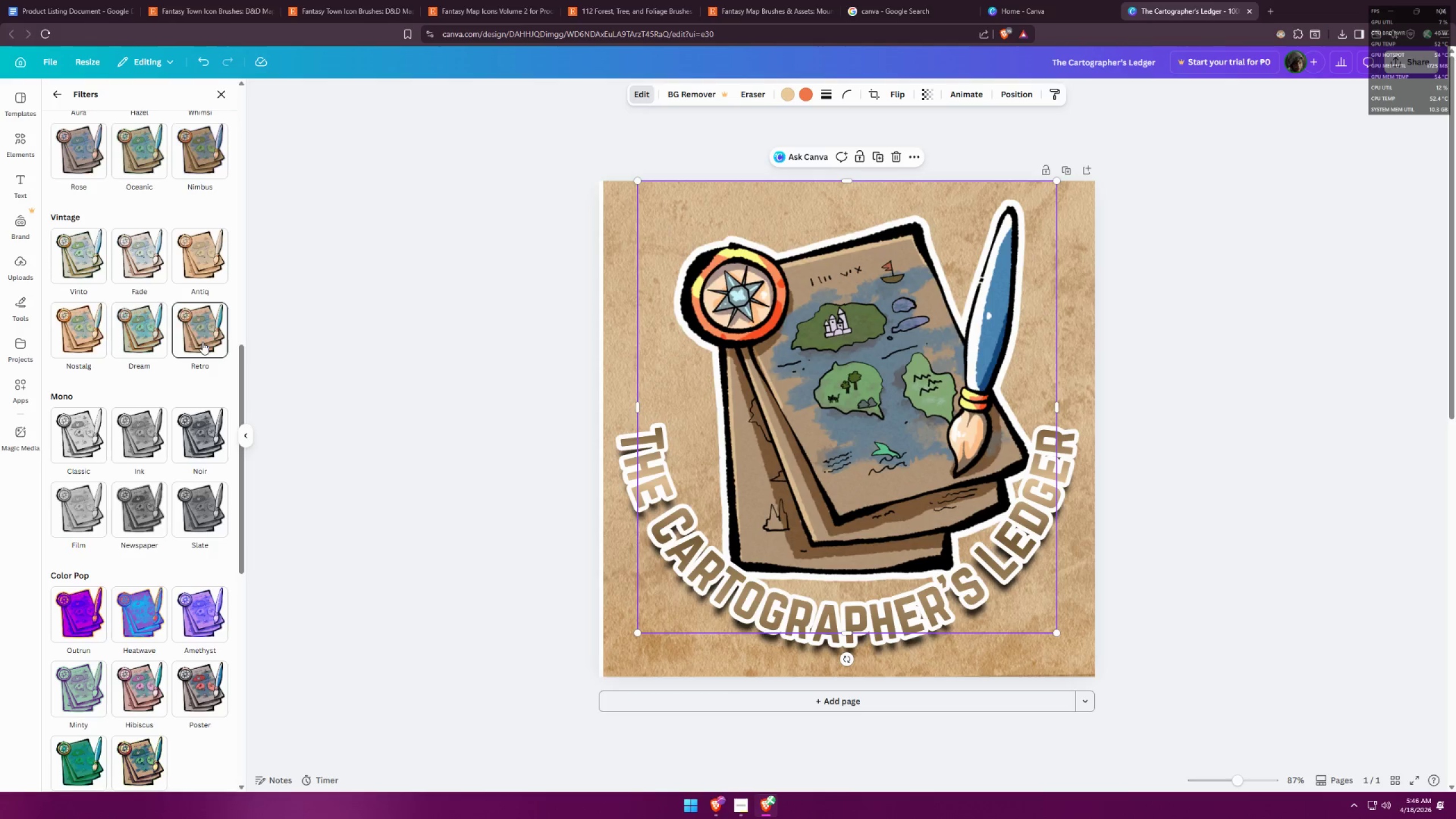 
left_click([95, 271])
 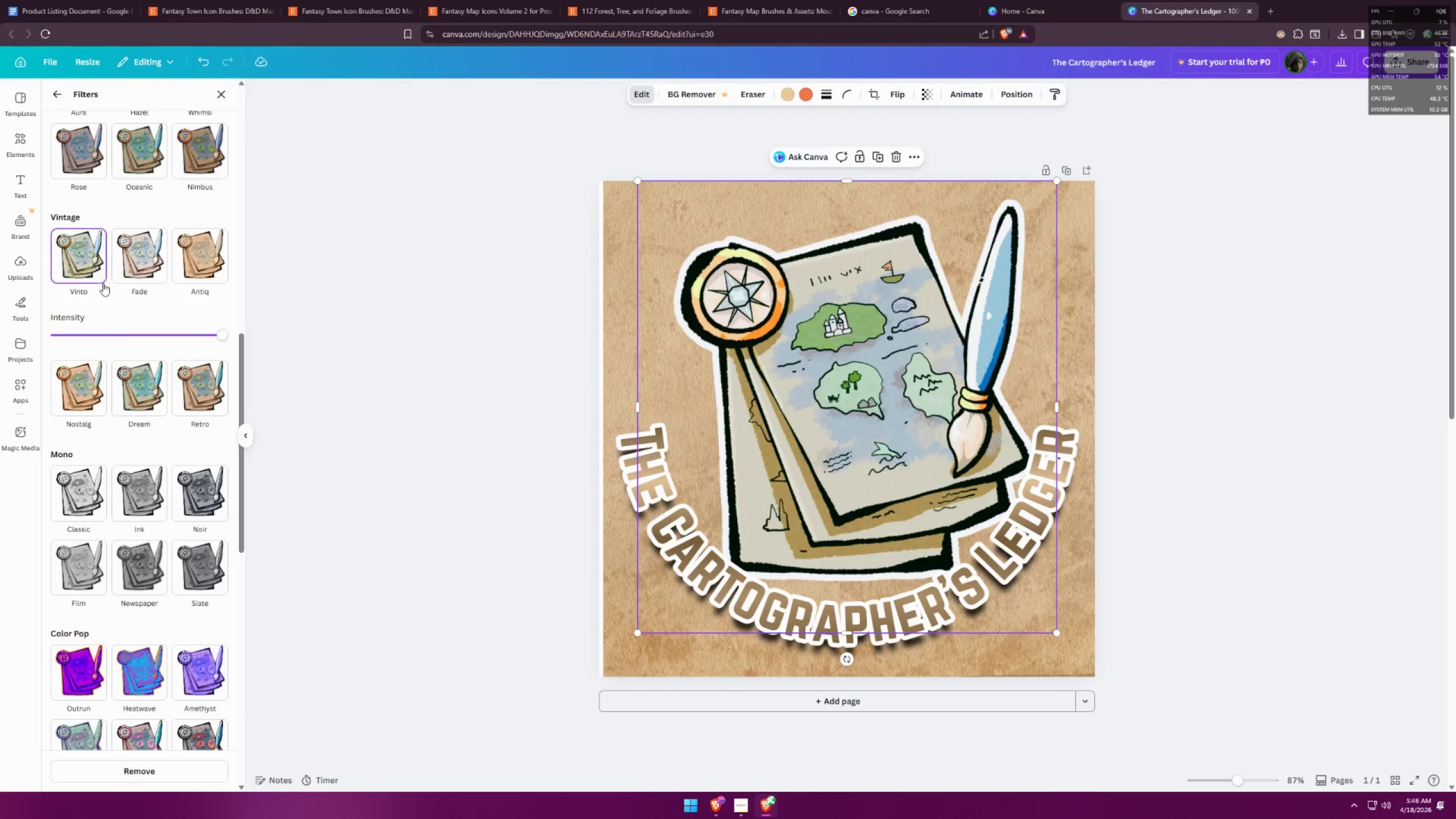 
left_click_drag(start_coordinate=[125, 334], to_coordinate=[106, 330])
 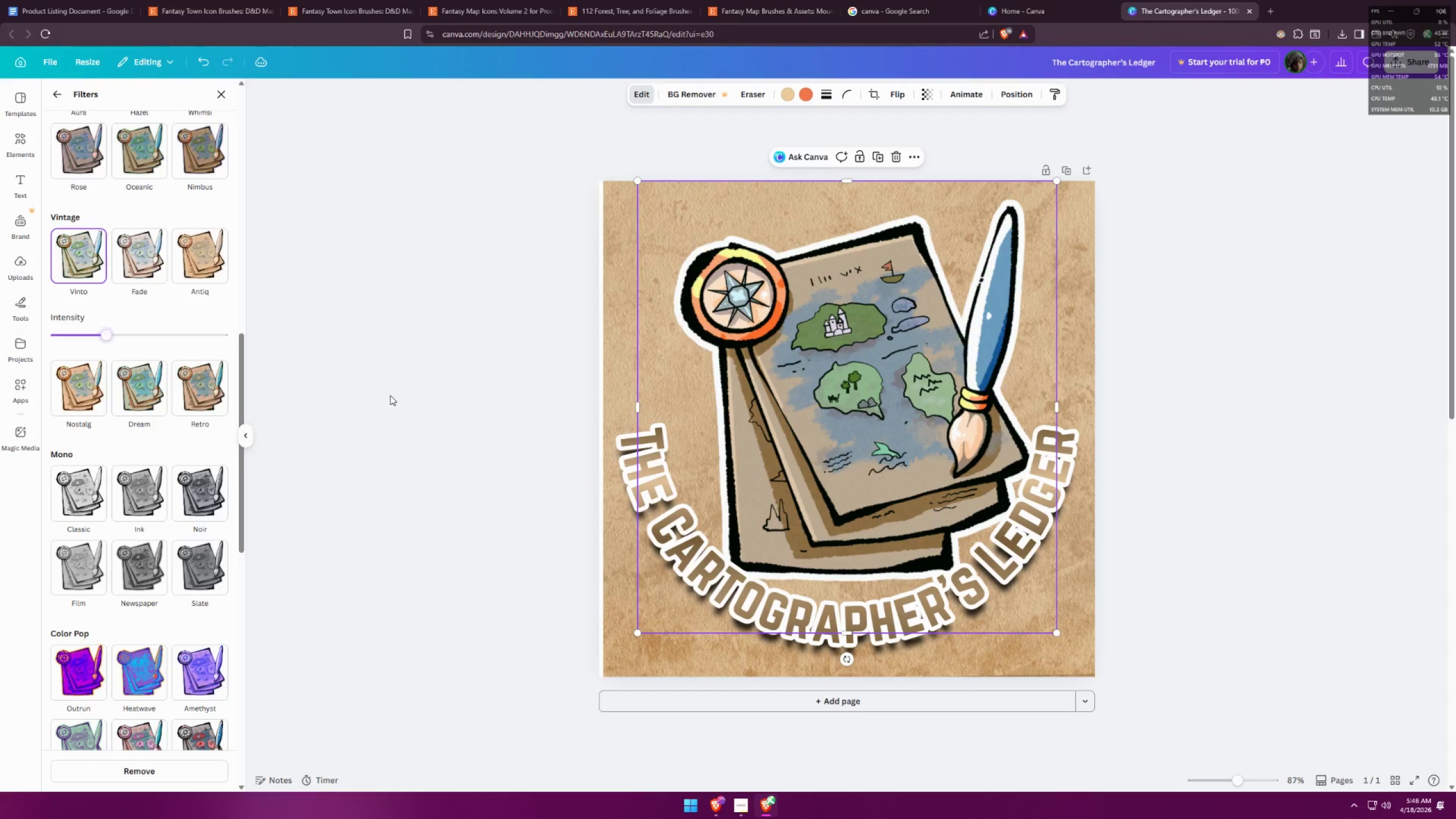 
double_click([391, 397])
 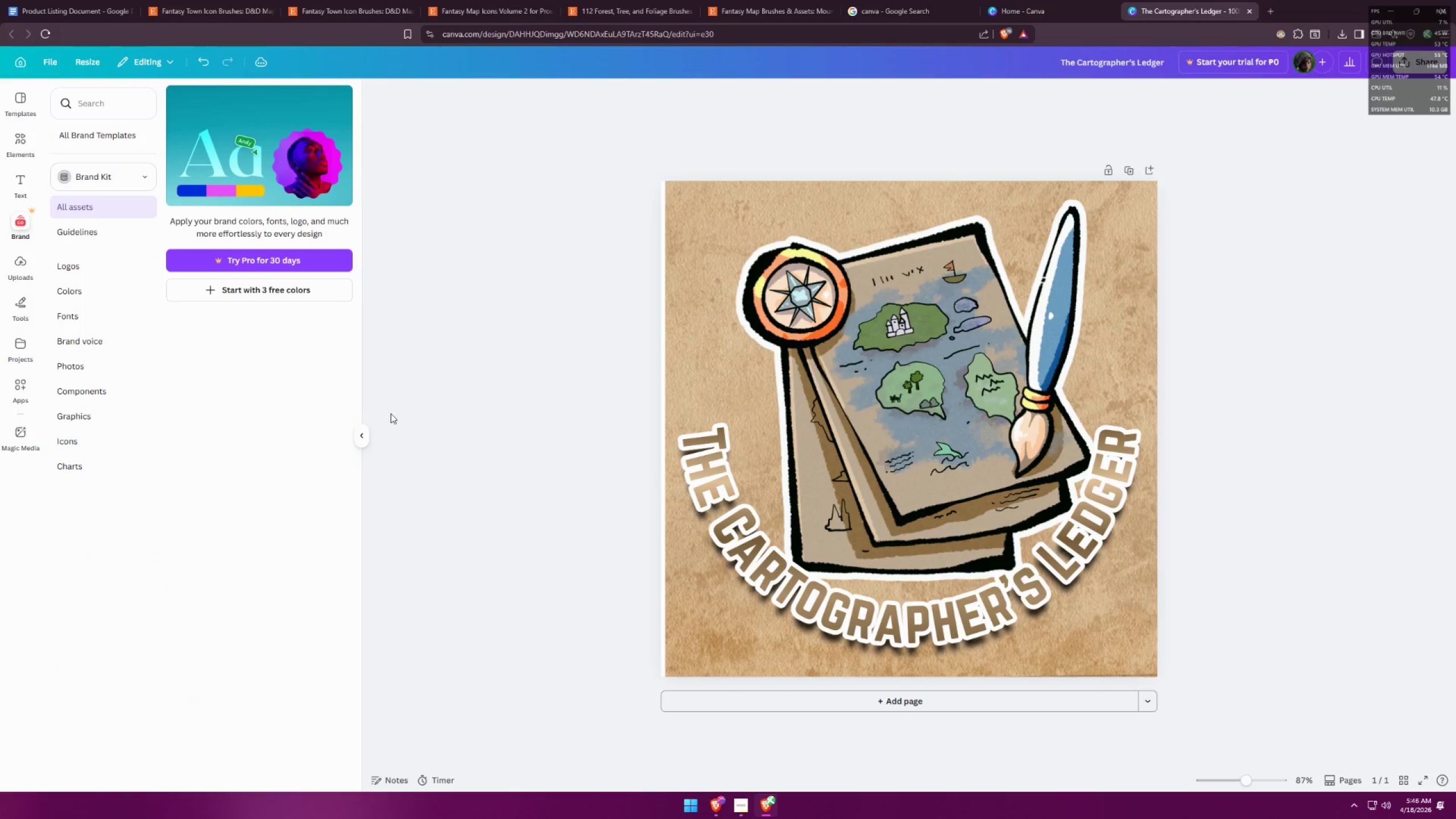 
scroll: coordinate [372, 408], scroll_direction: down, amount: 10.0
 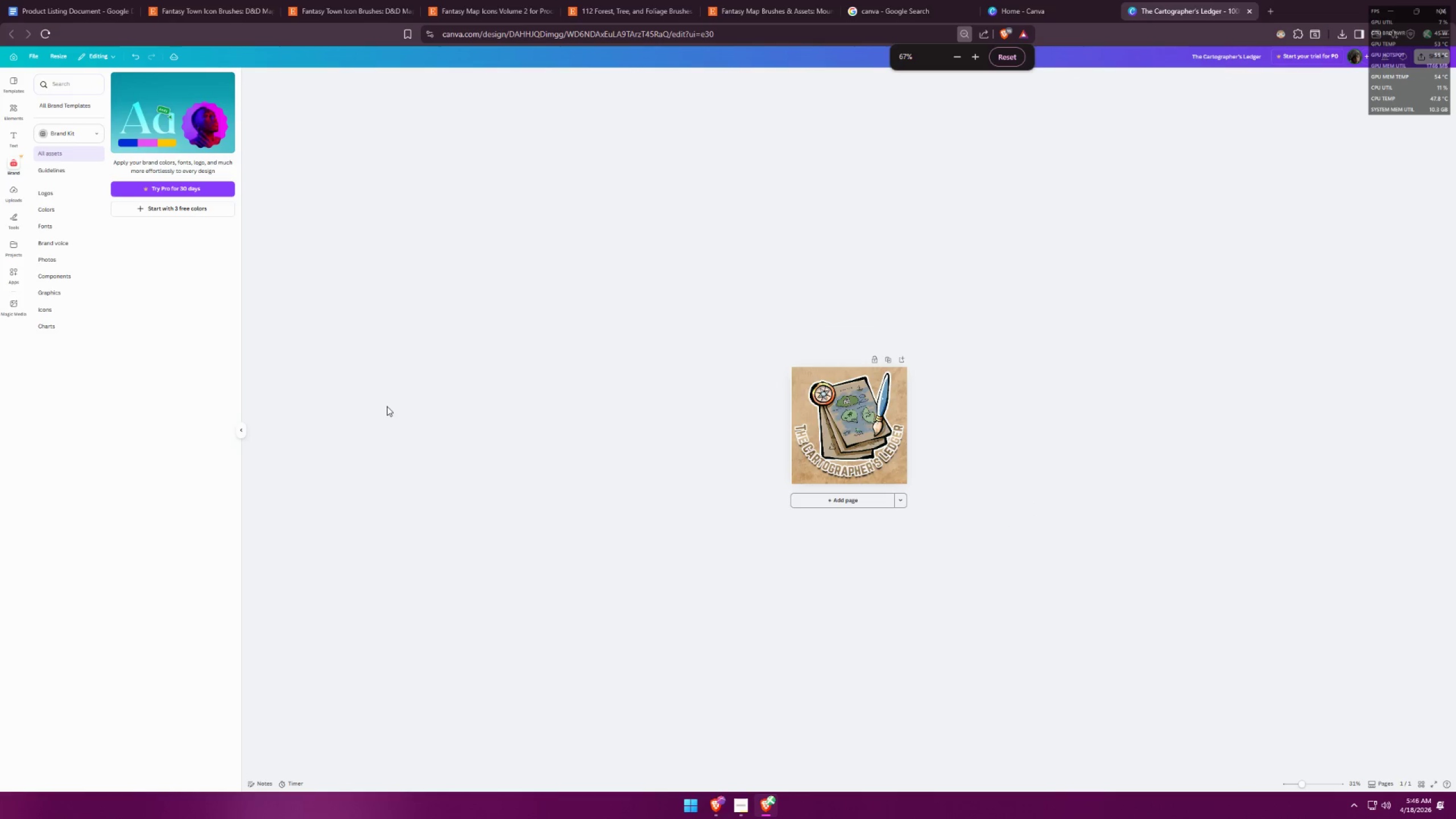 
key(Control+Z)
 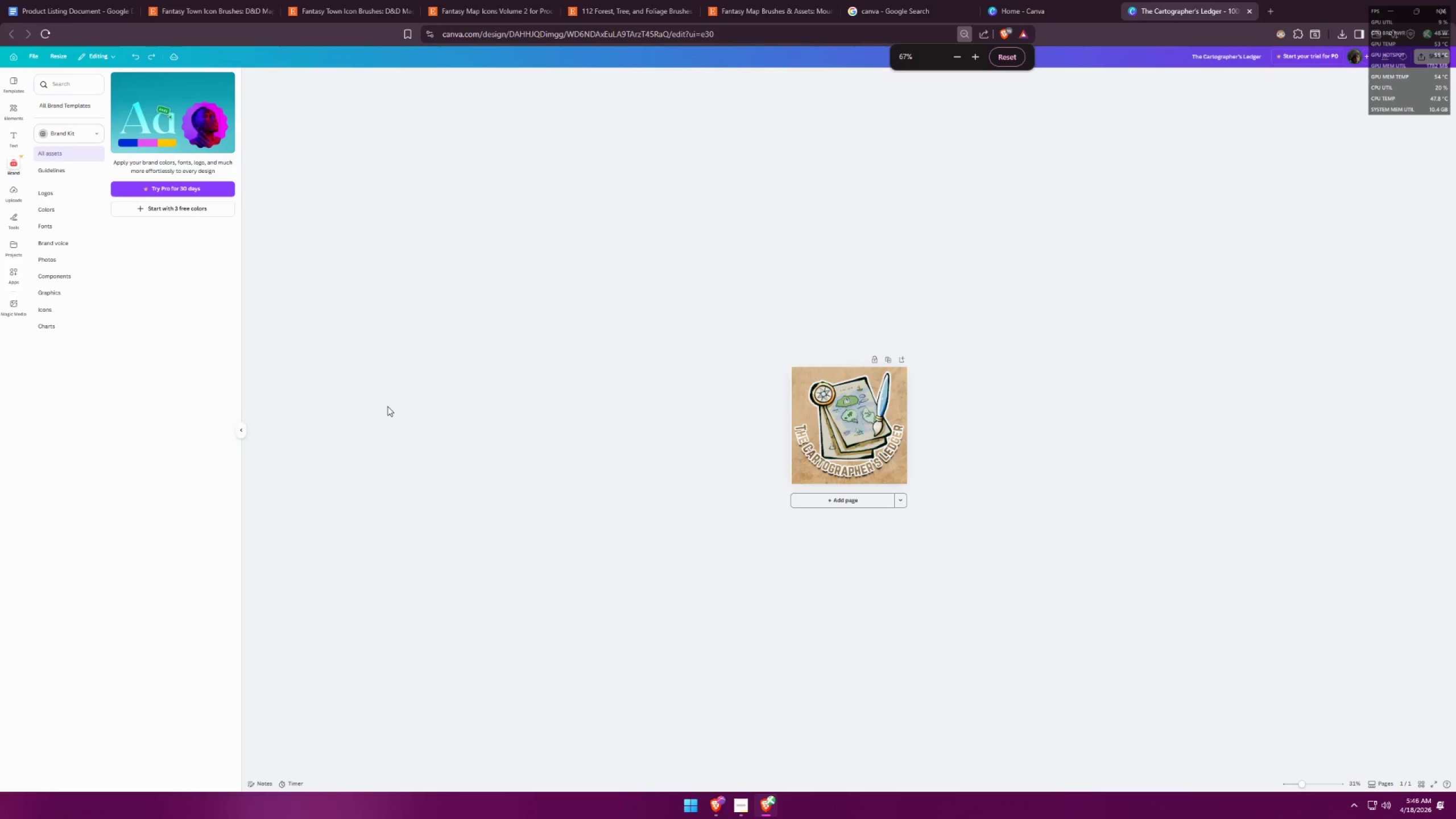 
key(Control+Shift+ShiftLeft)
 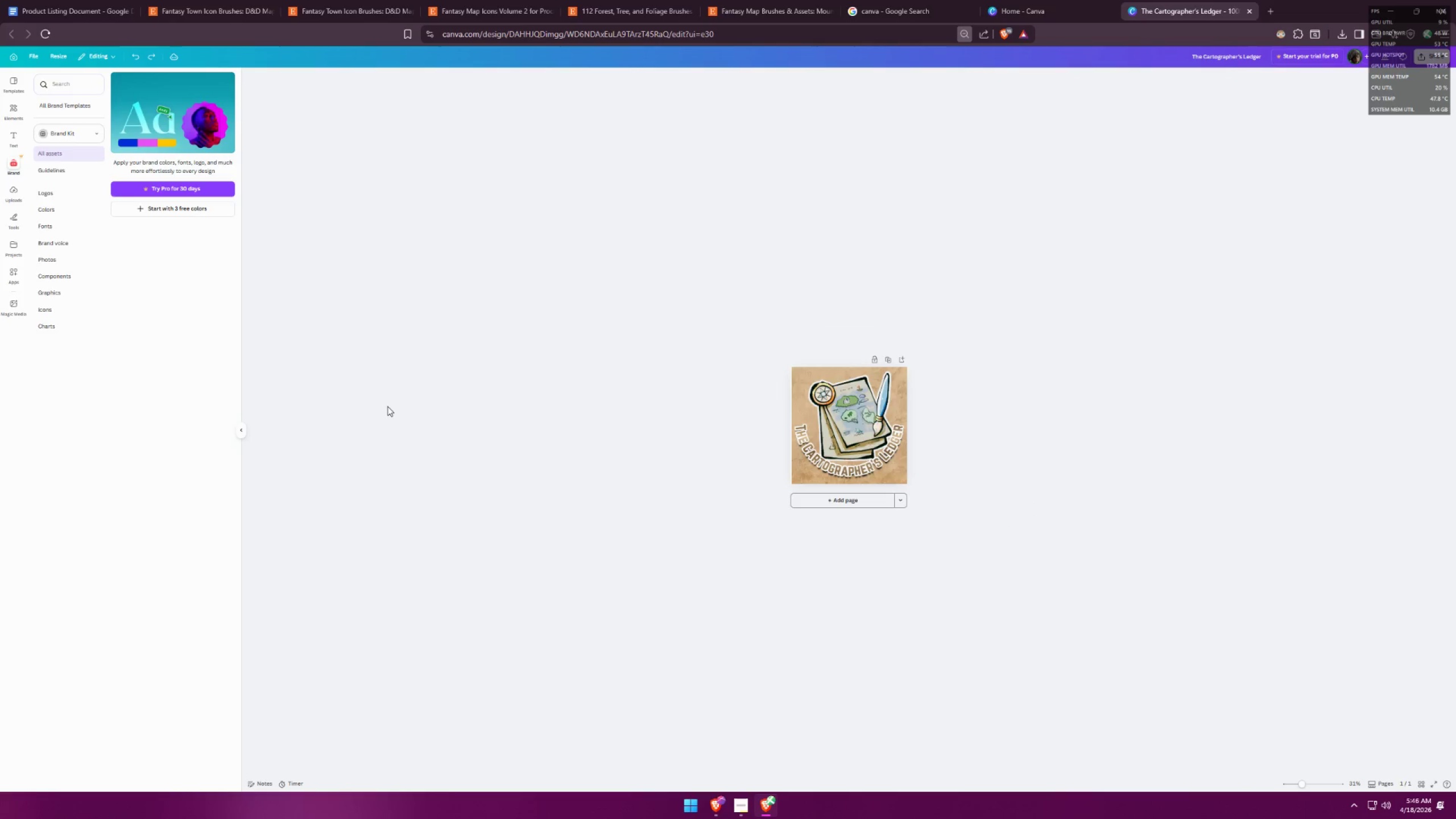 
key(Control+Z)
 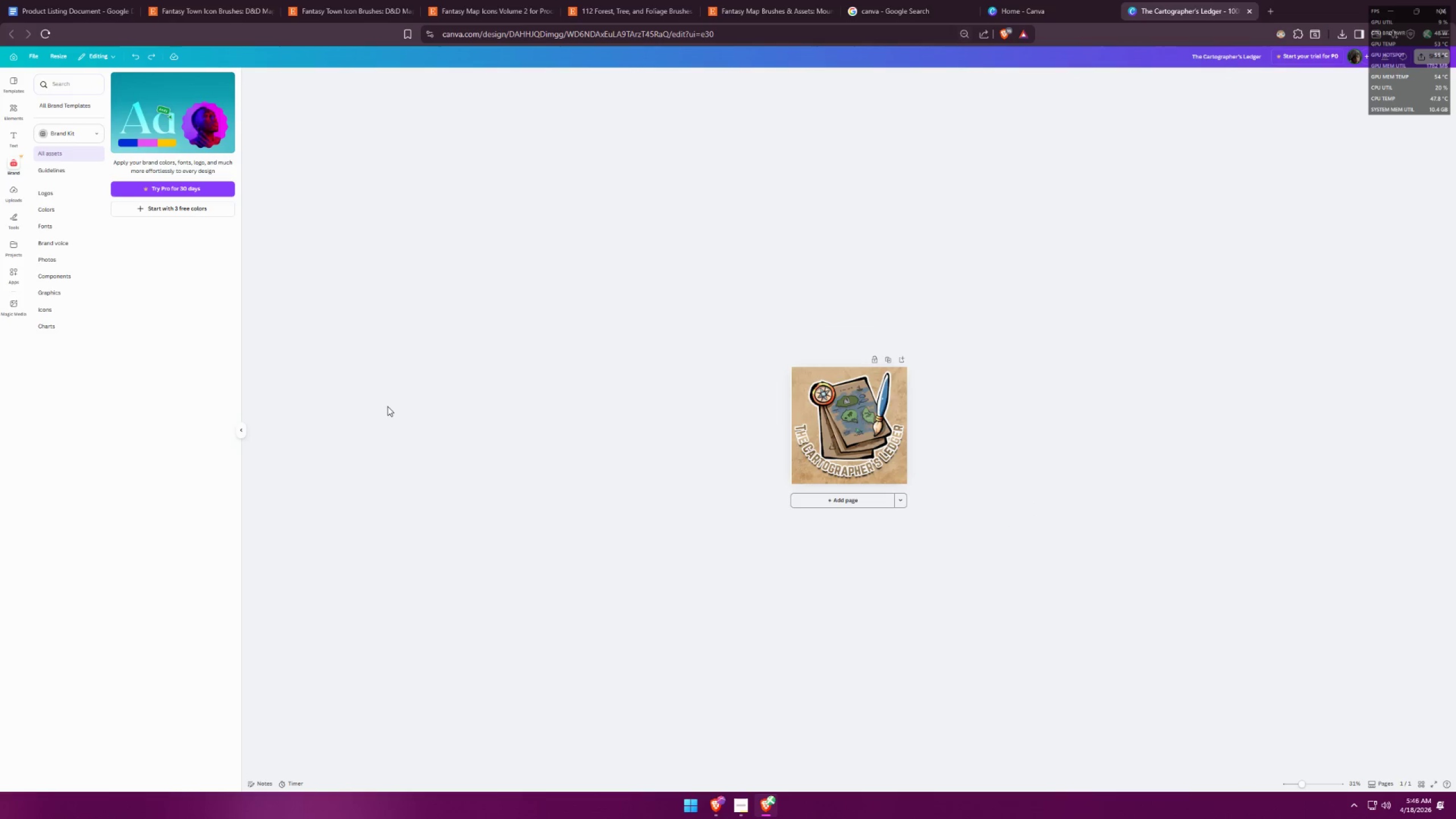 
key(Control+Shift+Z)
 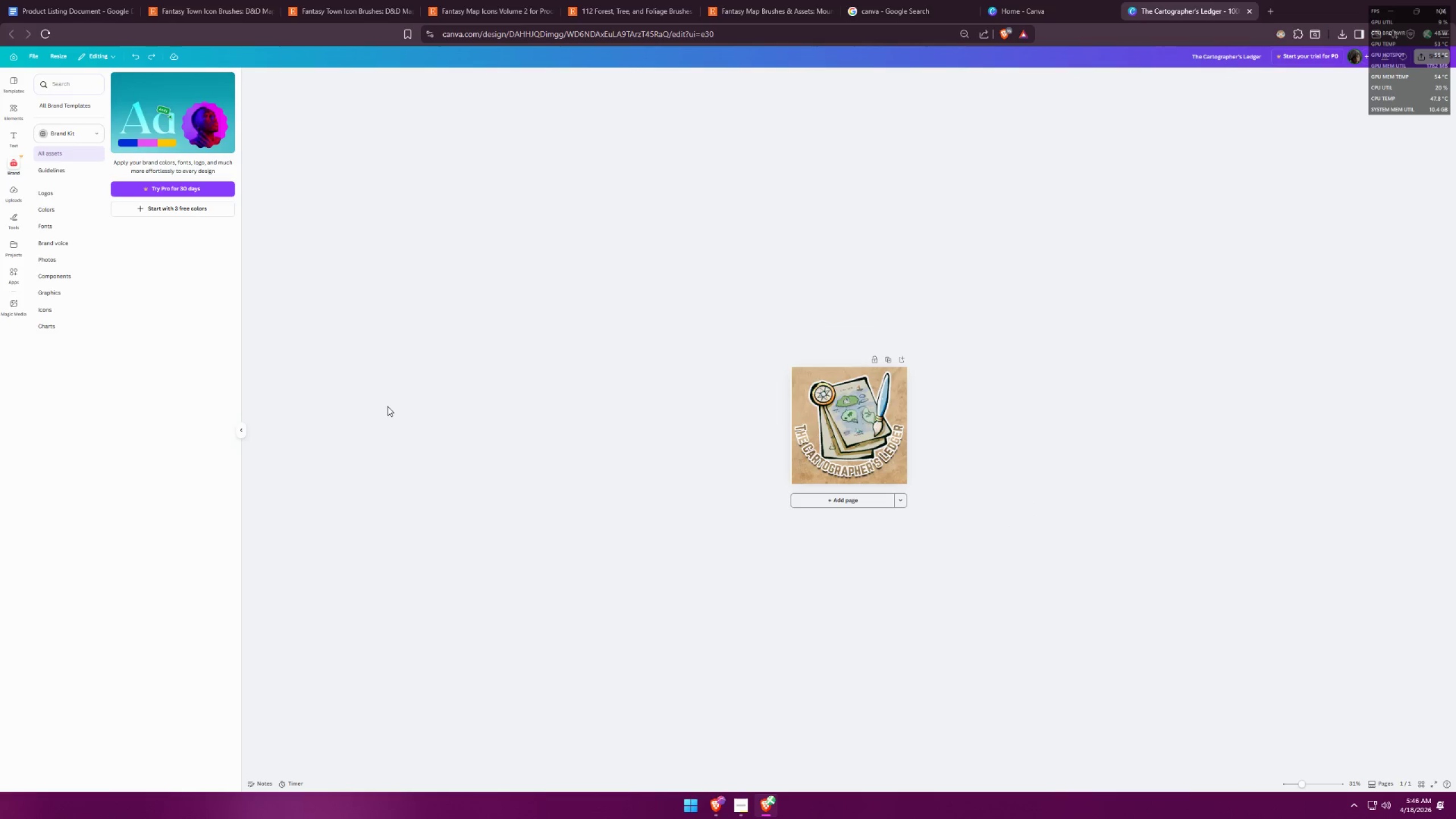 
key(Control+Shift+Z)
 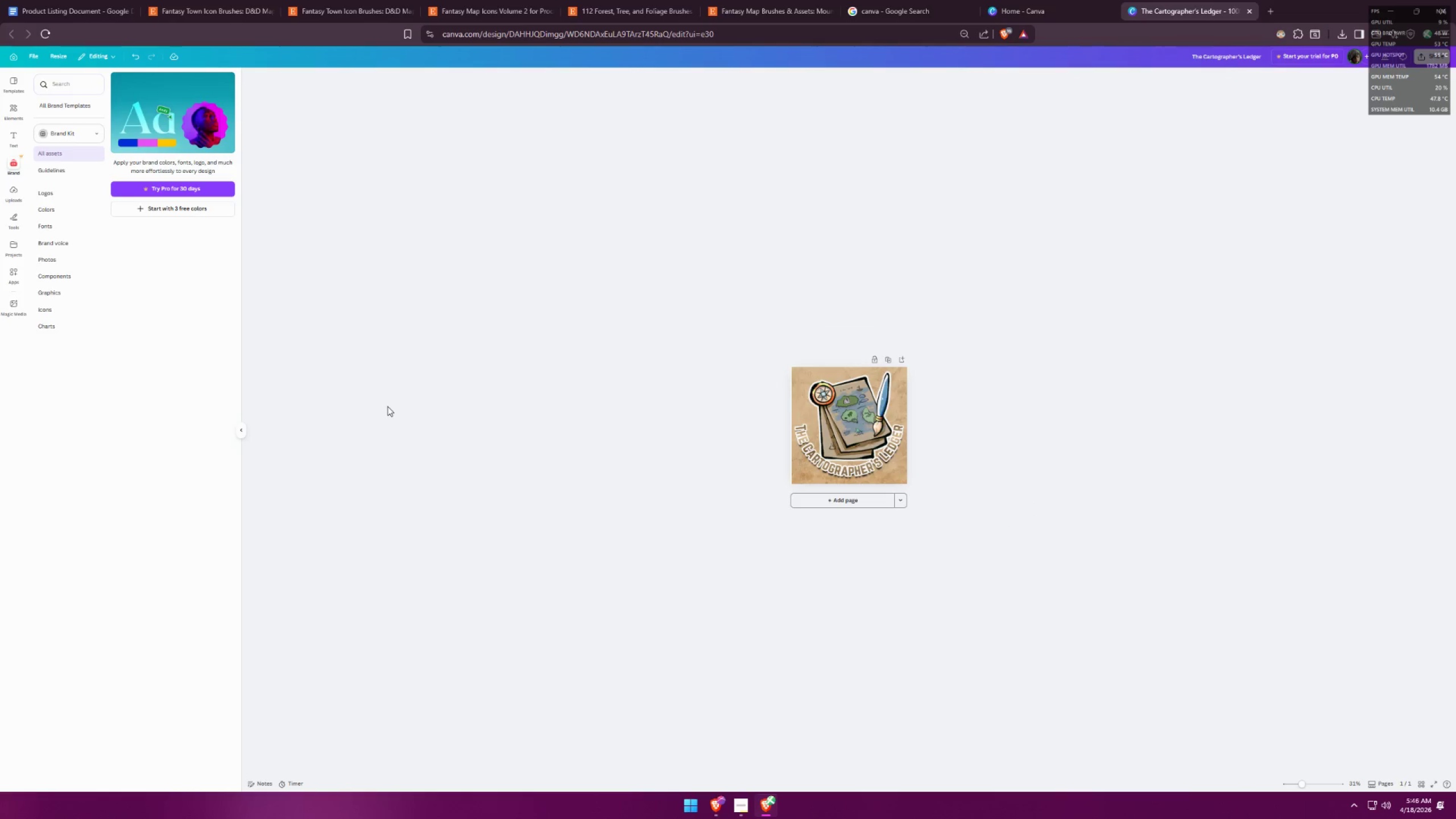 
key(Control+Shift+Z)
 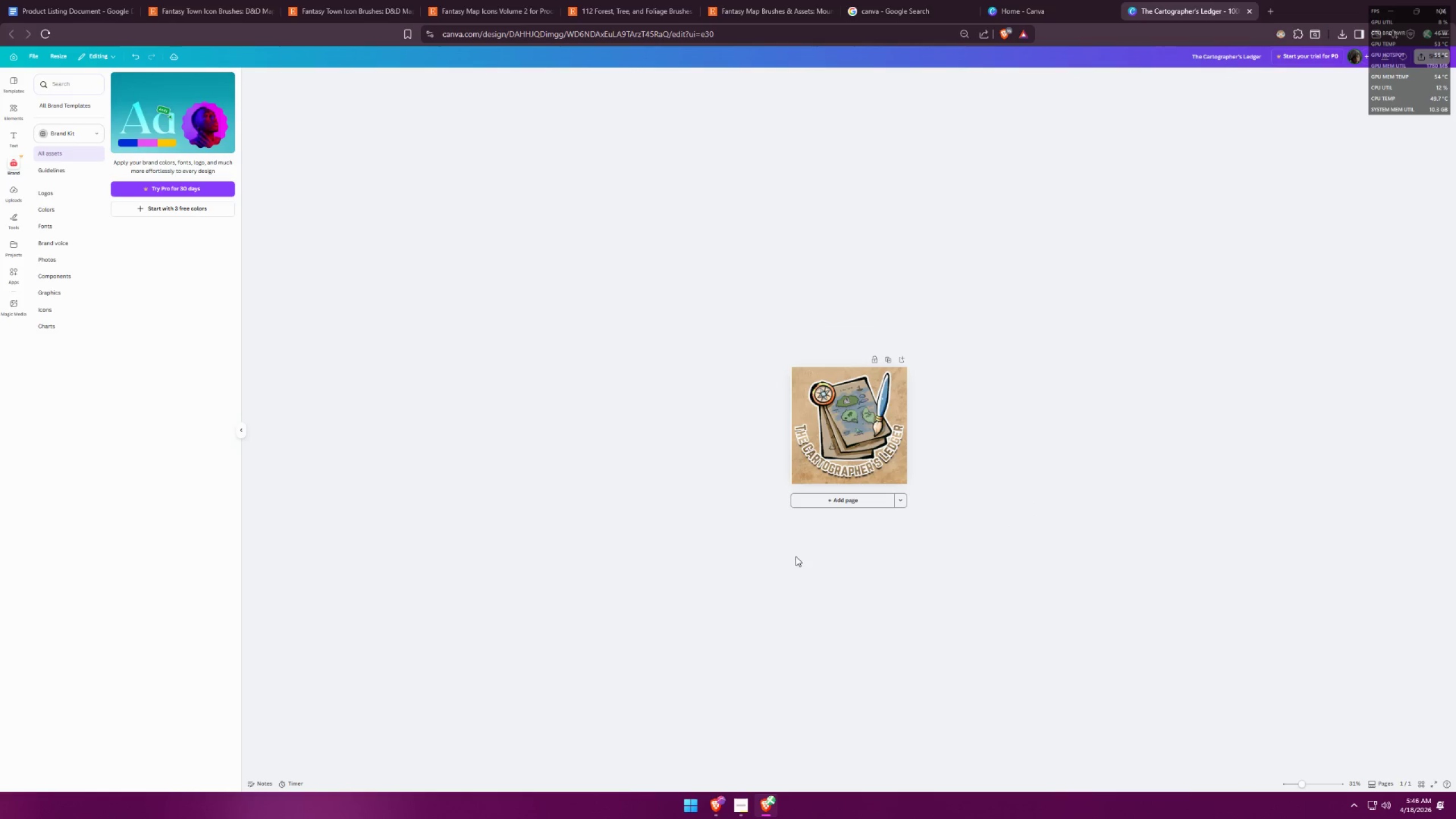 
hold_key(key=ControlLeft, duration=1.53)
scroll: coordinate [1038, 525], scroll_direction: up, amount: 8.0
 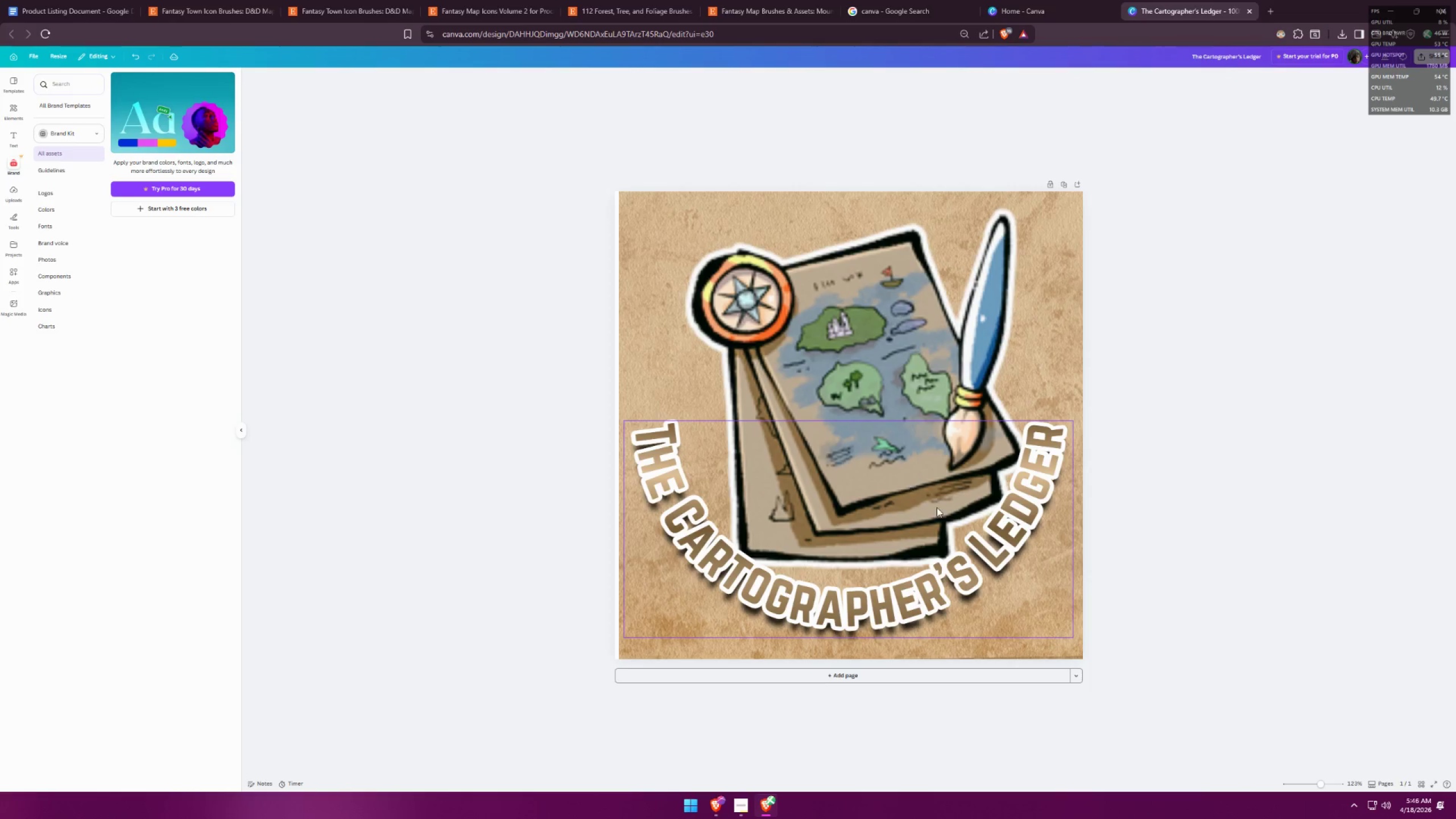 
hold_key(key=ControlLeft, duration=0.39)
 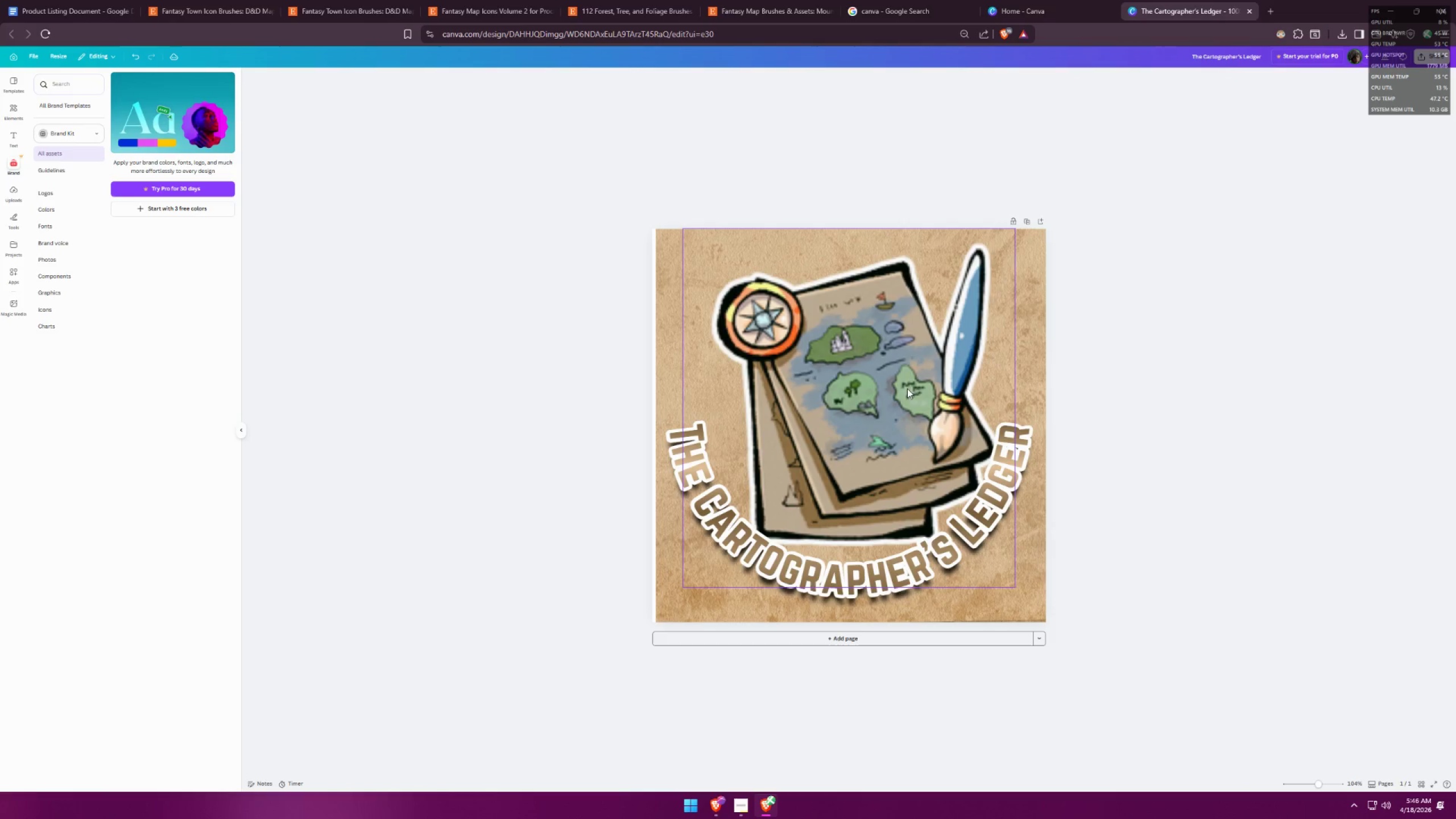 
left_click([860, 331])
 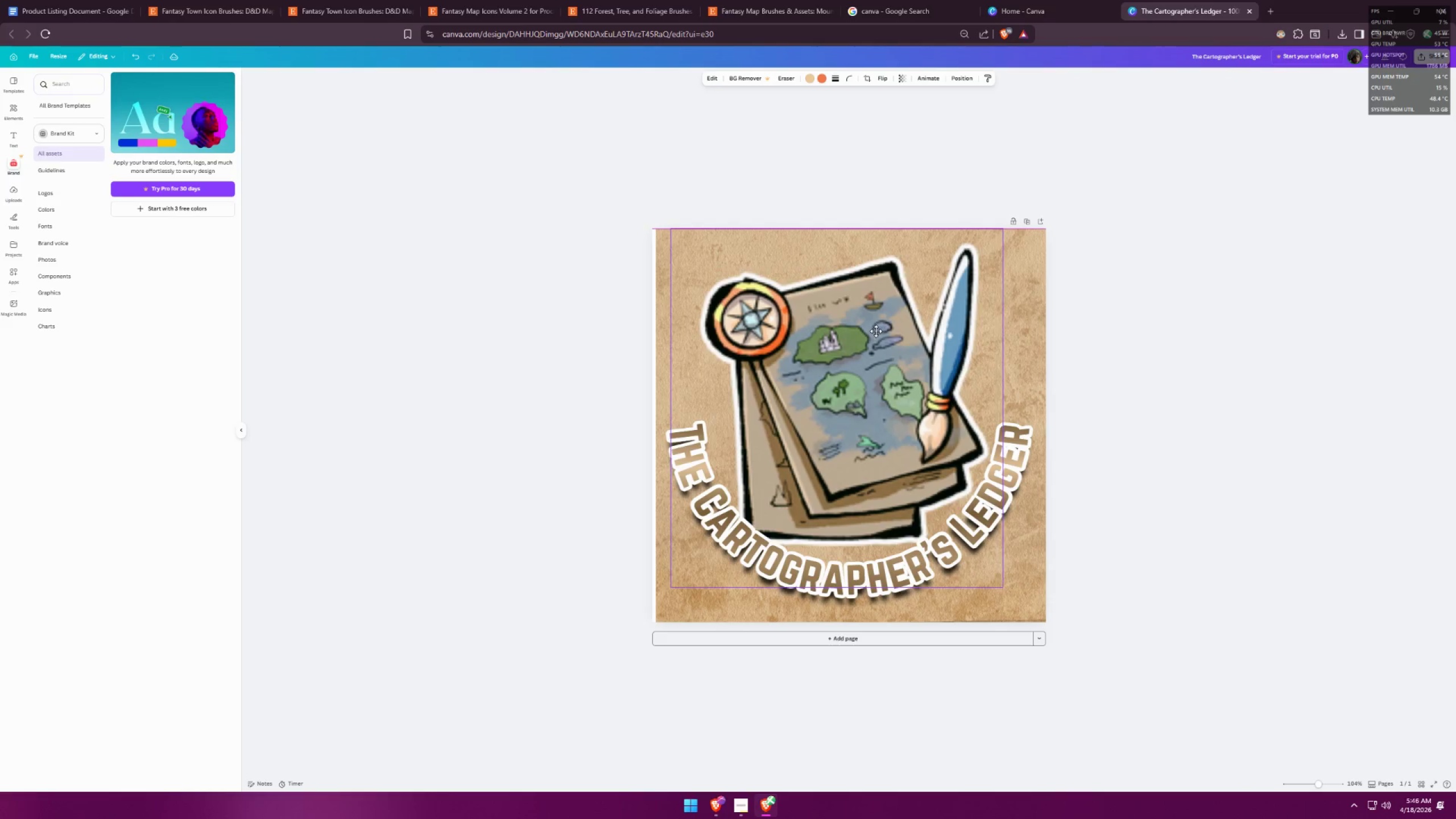 
scroll: coordinate [921, 472], scroll_direction: down, amount: 1.0
 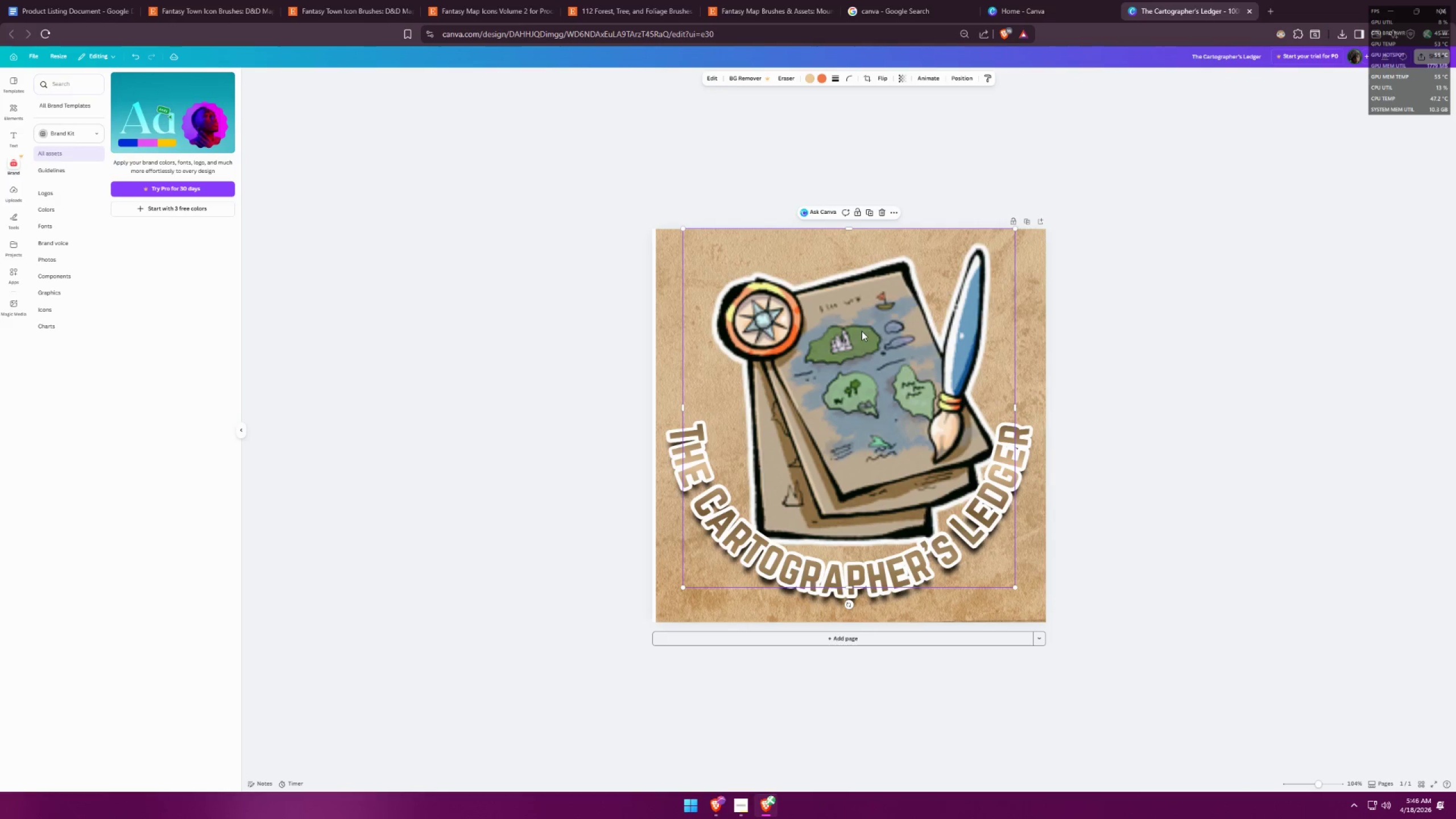 
left_click([1099, 374])
 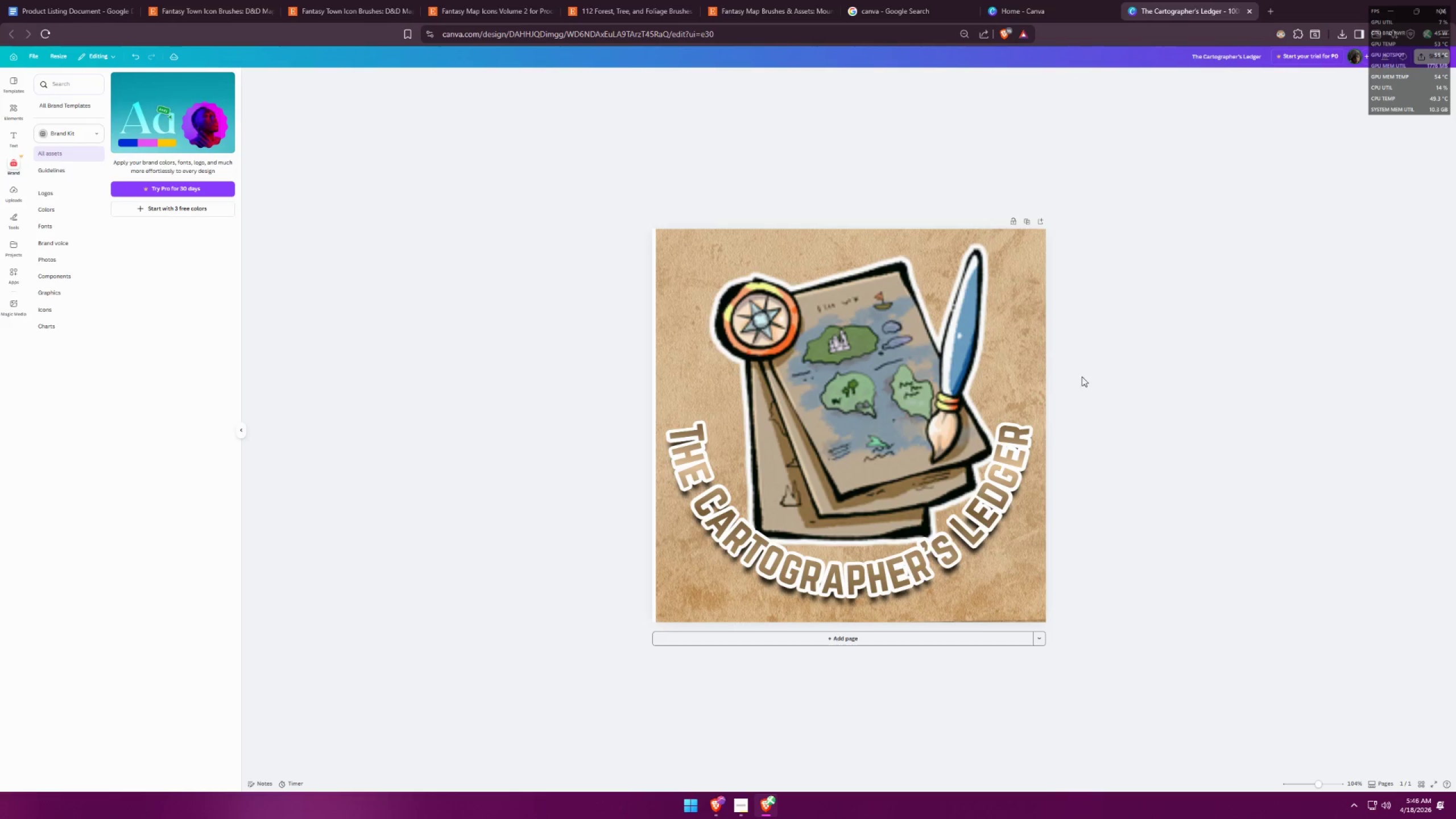 
hold_key(key=ControlLeft, duration=0.72)
scroll: coordinate [615, 420], scroll_direction: down, amount: 2.0
 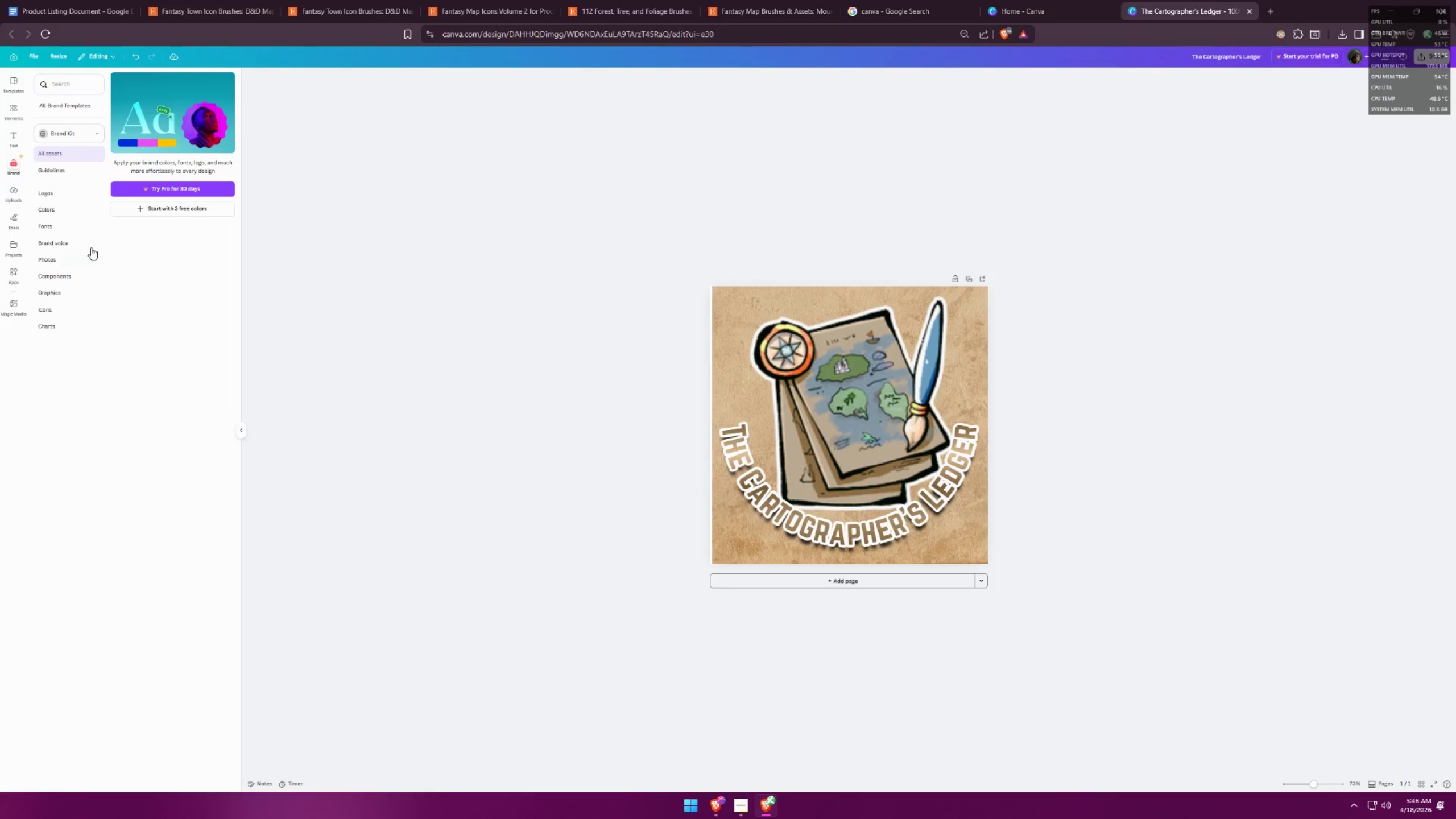 
left_click([190, 295])
 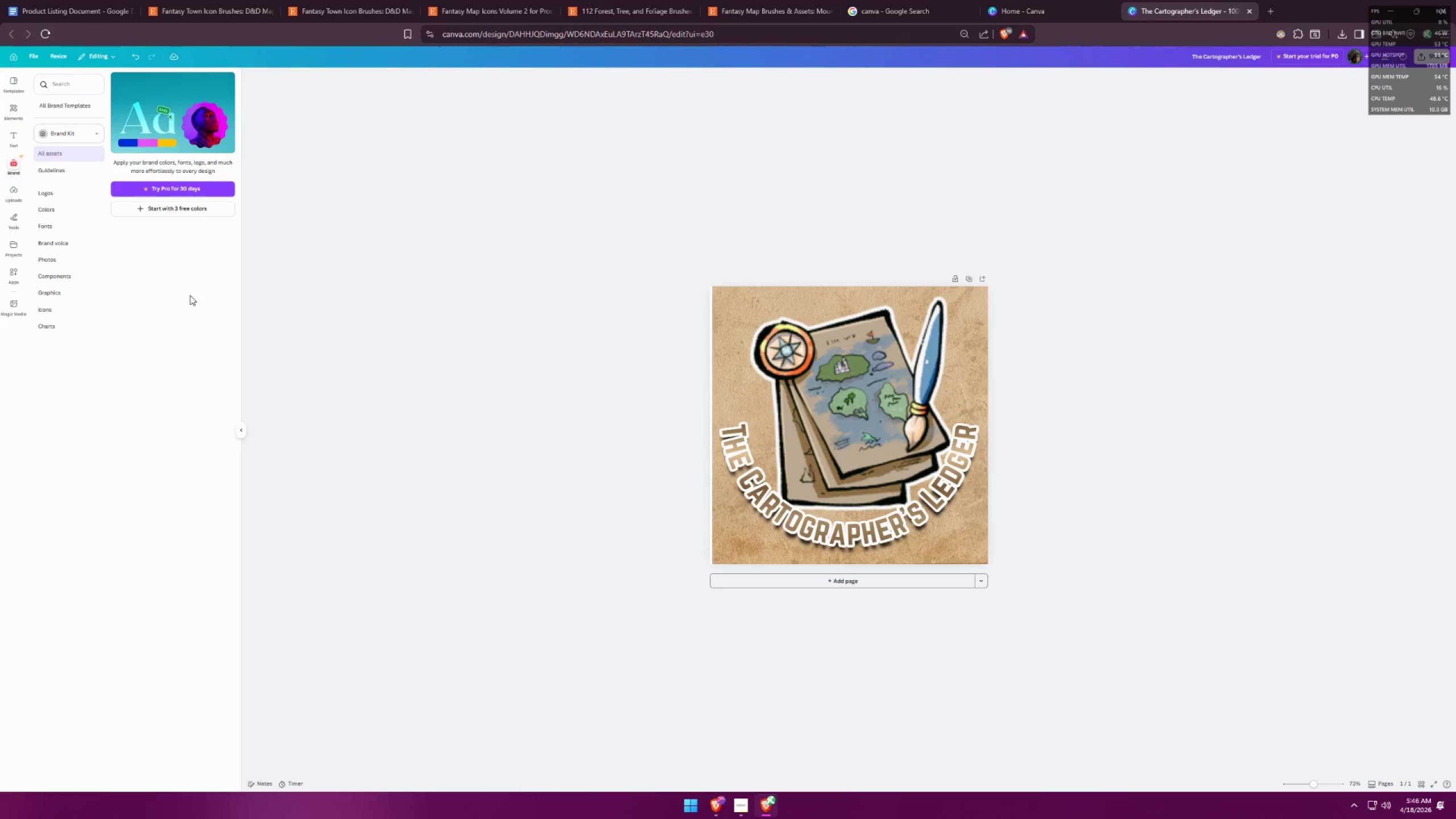 
hold_key(key=ControlLeft, duration=0.62)
scroll: coordinate [151, 296], scroll_direction: up, amount: 1.0
 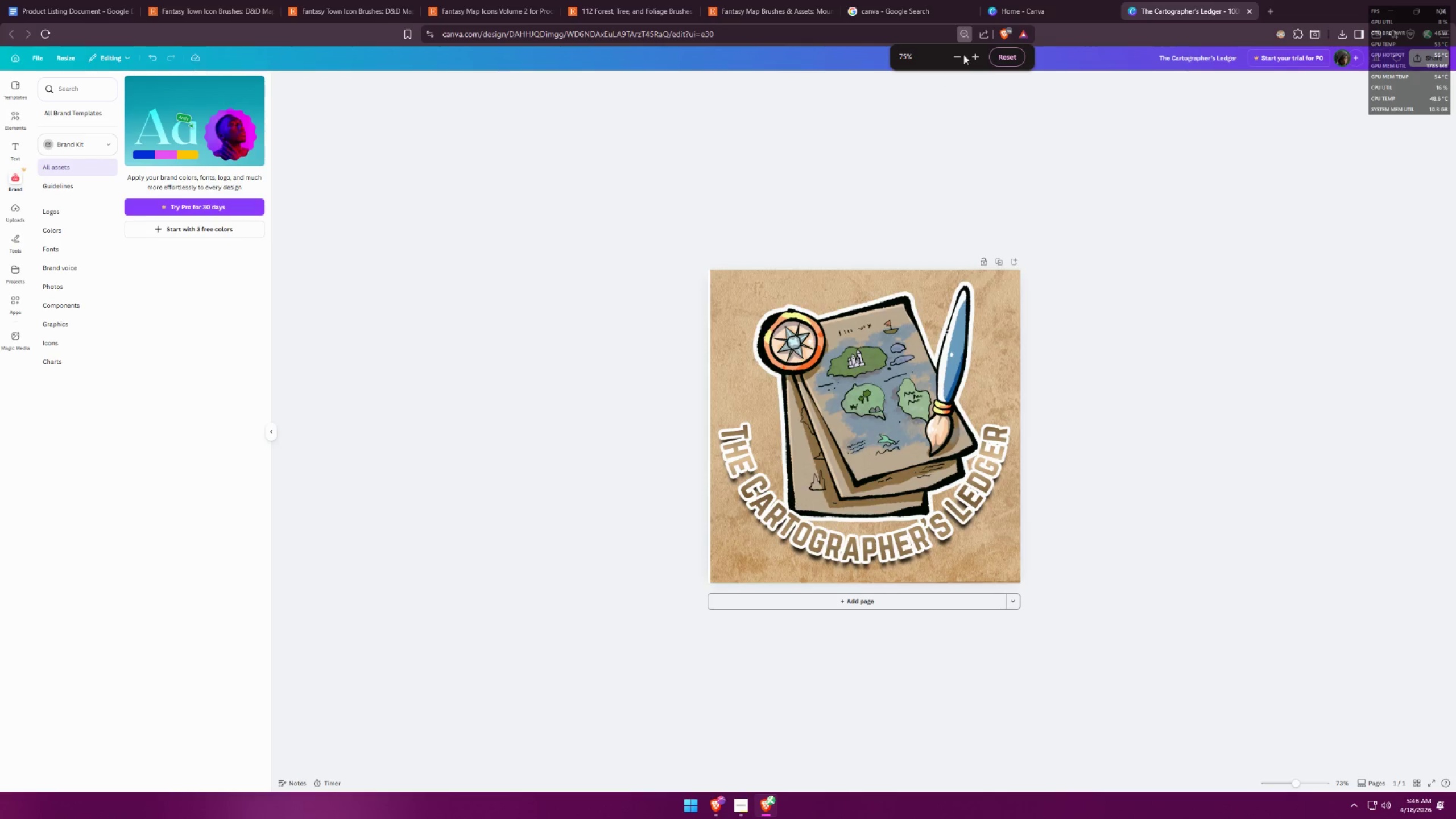 
left_click([1007, 53])
 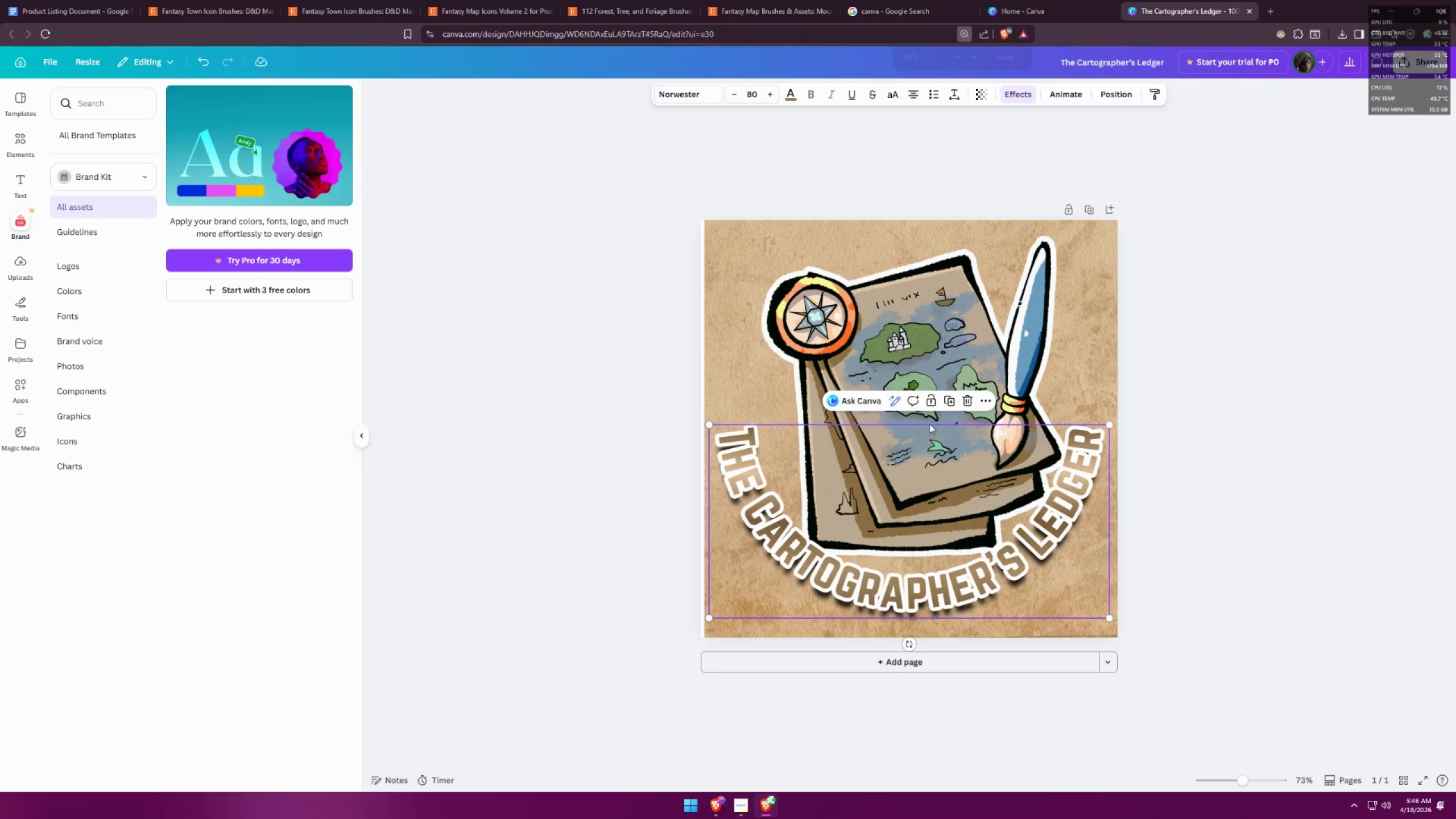 
left_click_drag(start_coordinate=[932, 333], to_coordinate=[936, 331])
 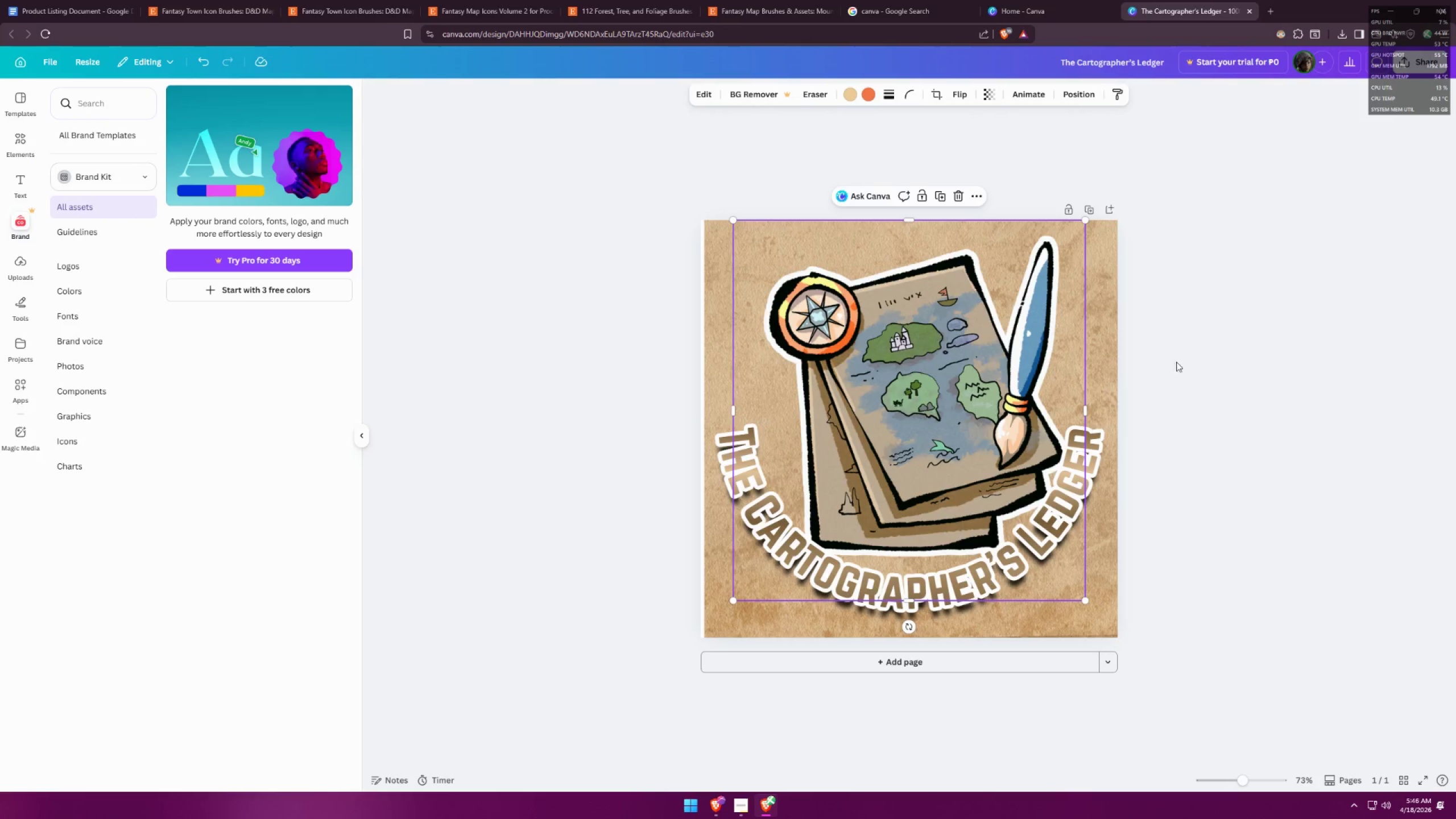 
left_click([1238, 366])
 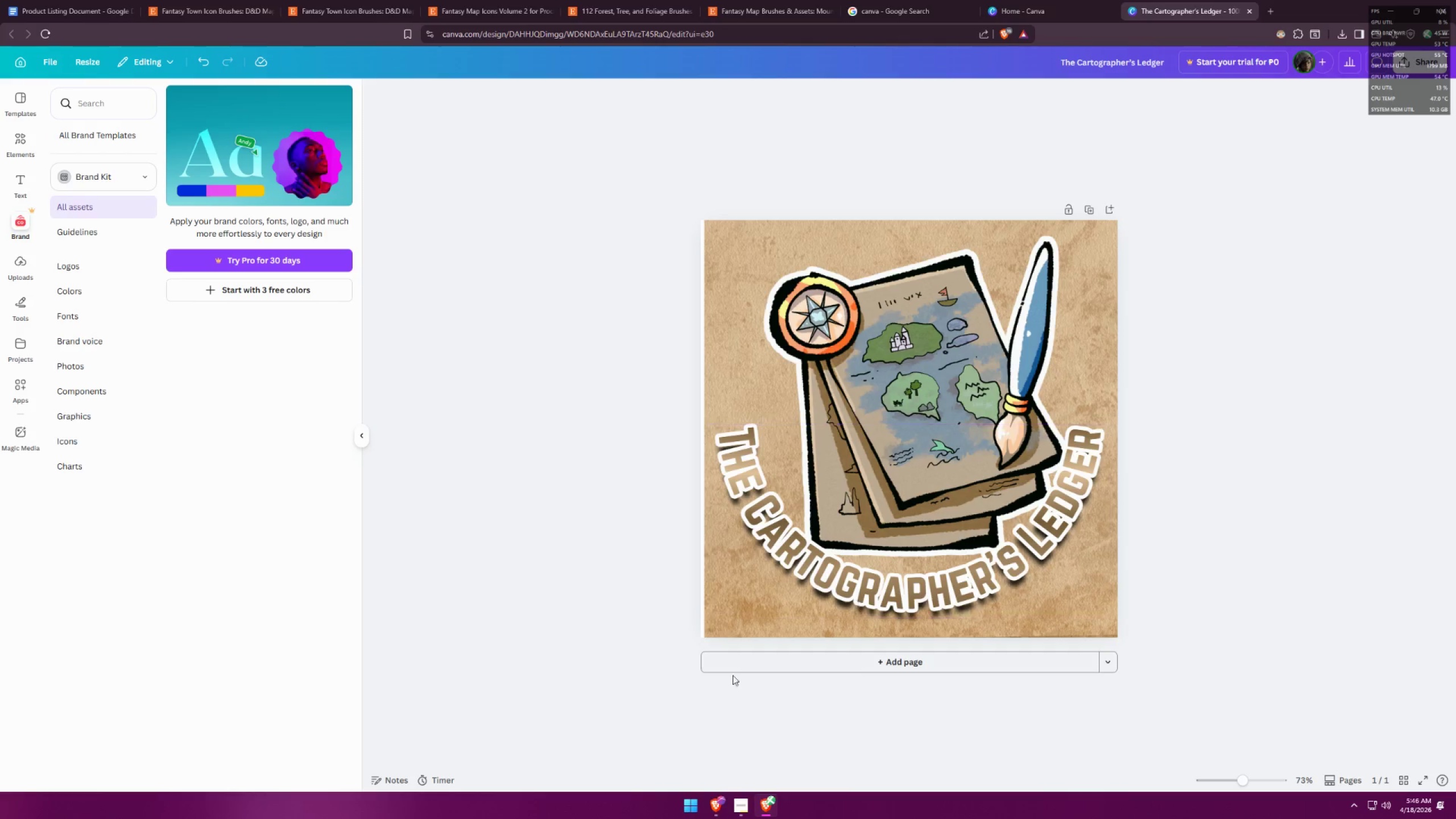 
left_click([743, 803])